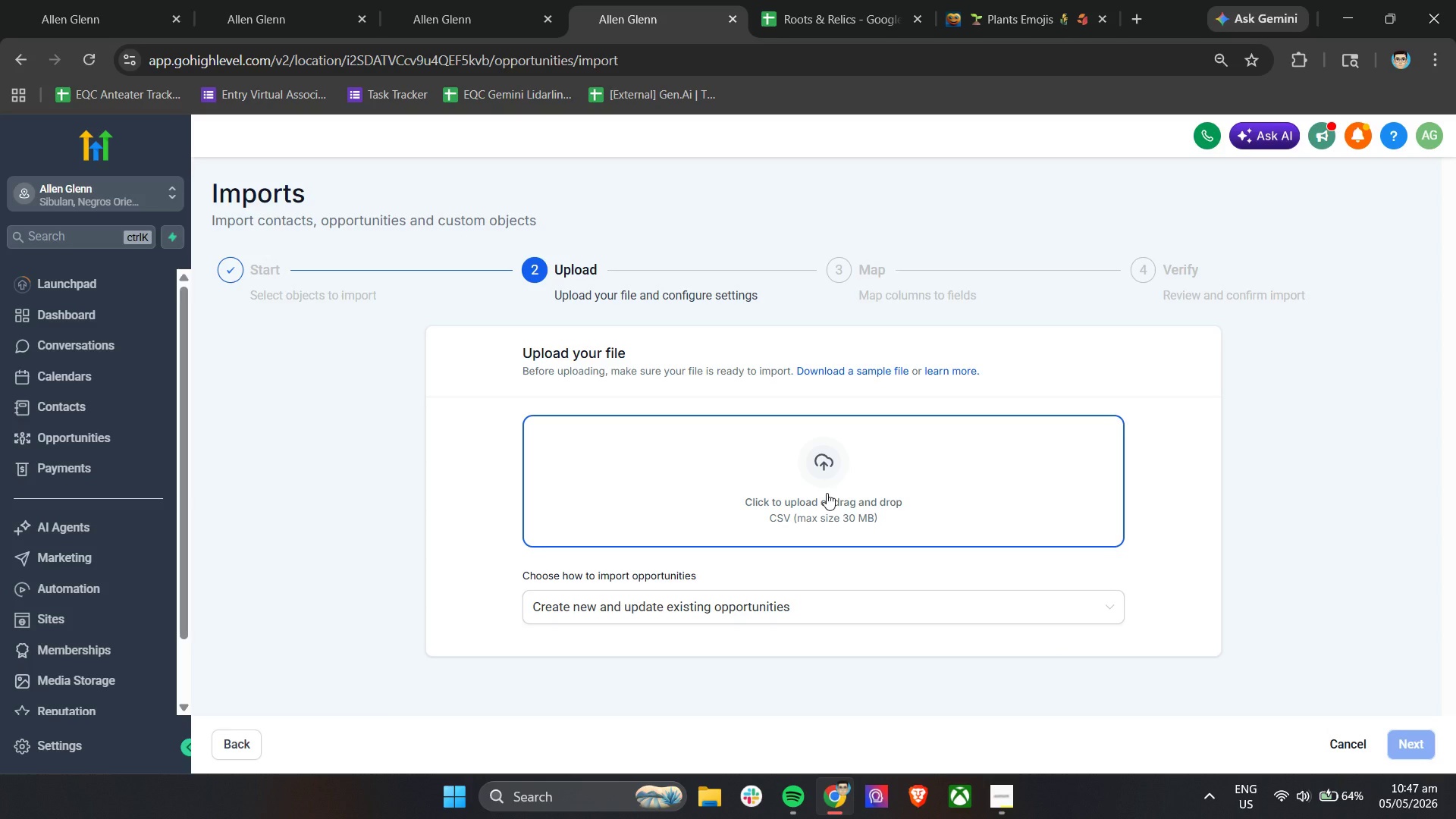 
left_click([827, 482])
 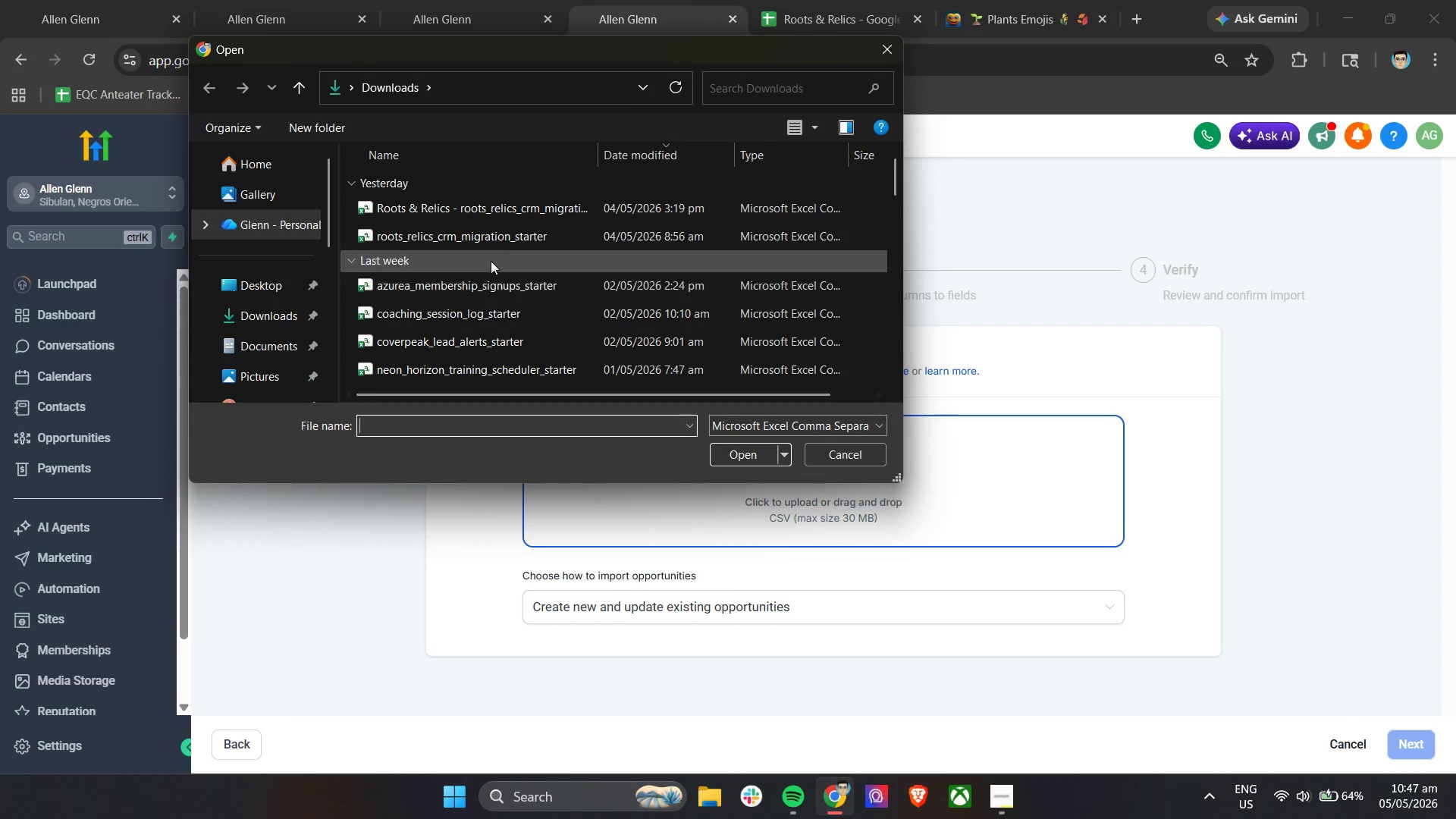 
left_click([520, 212])
 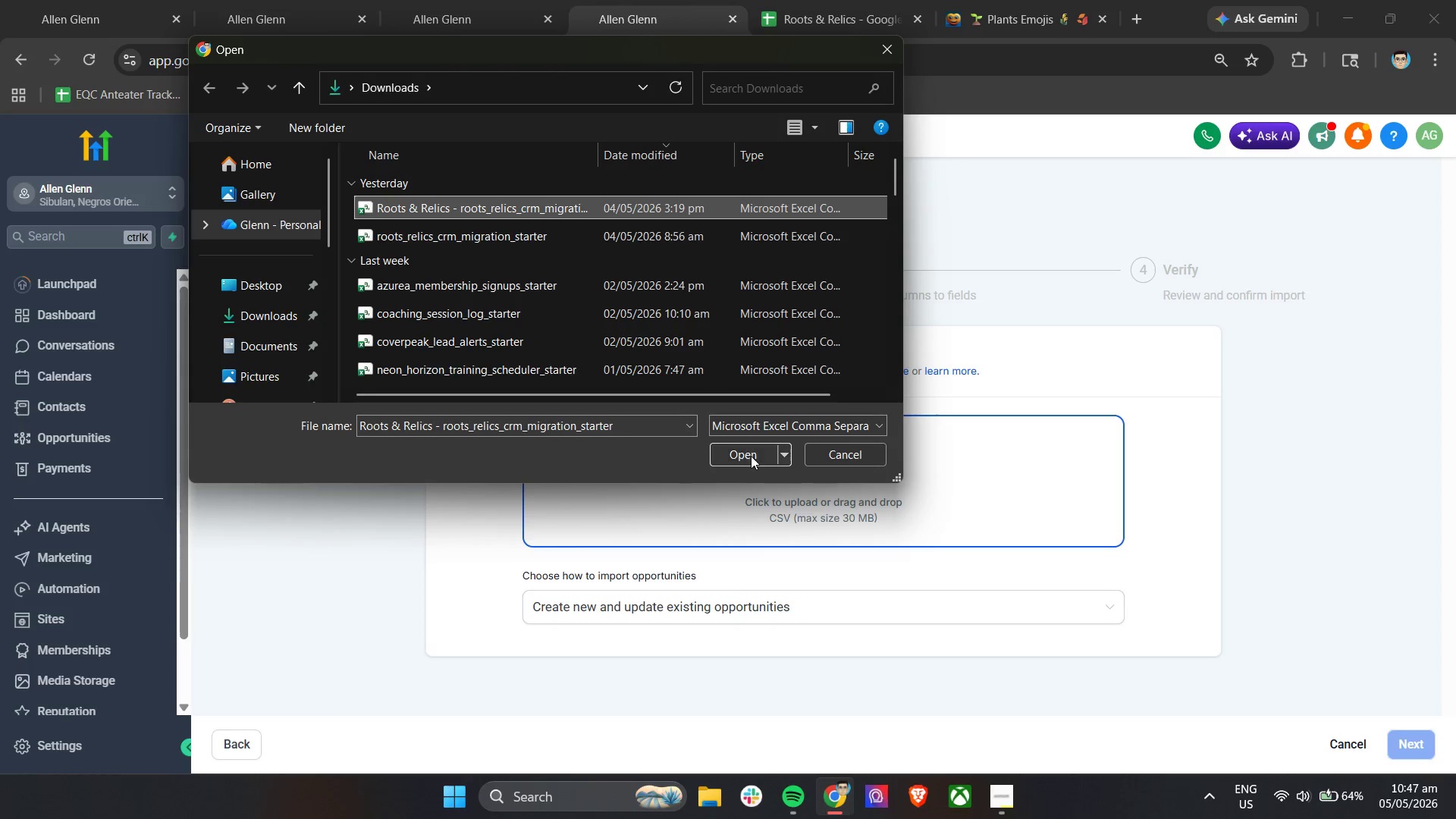 
left_click([755, 460])
 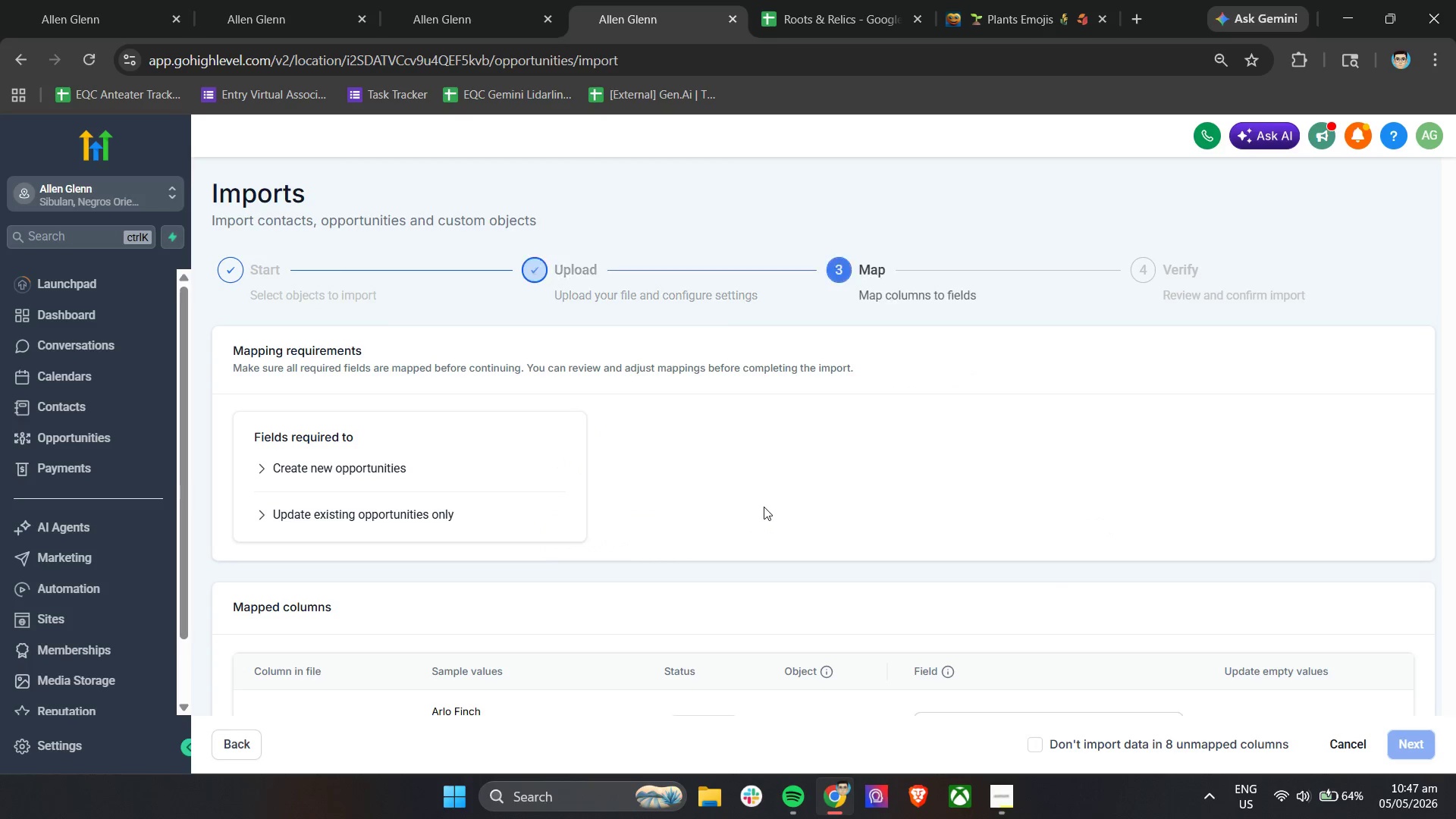 
wait(5.11)
 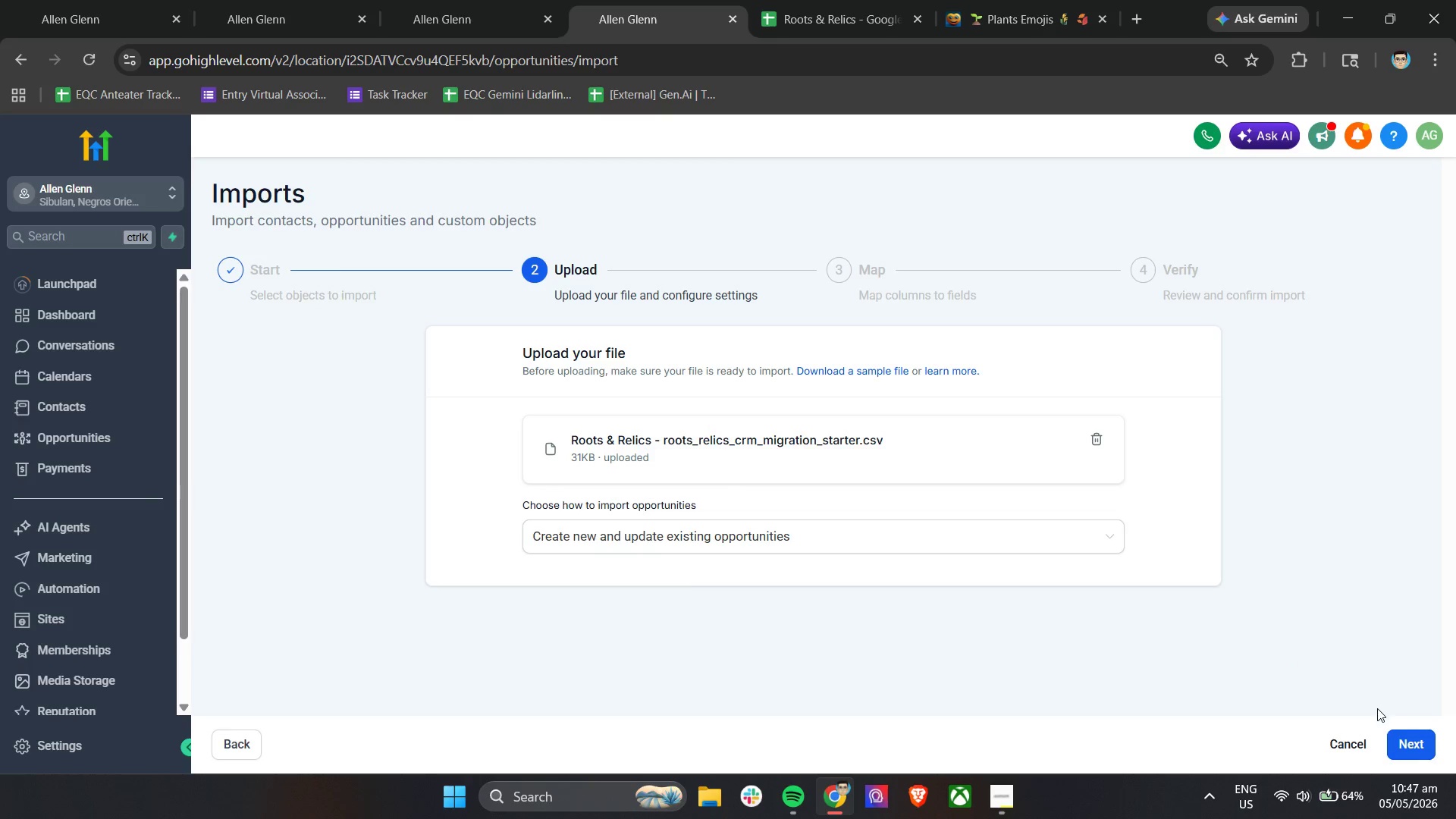 
left_click([343, 479])
 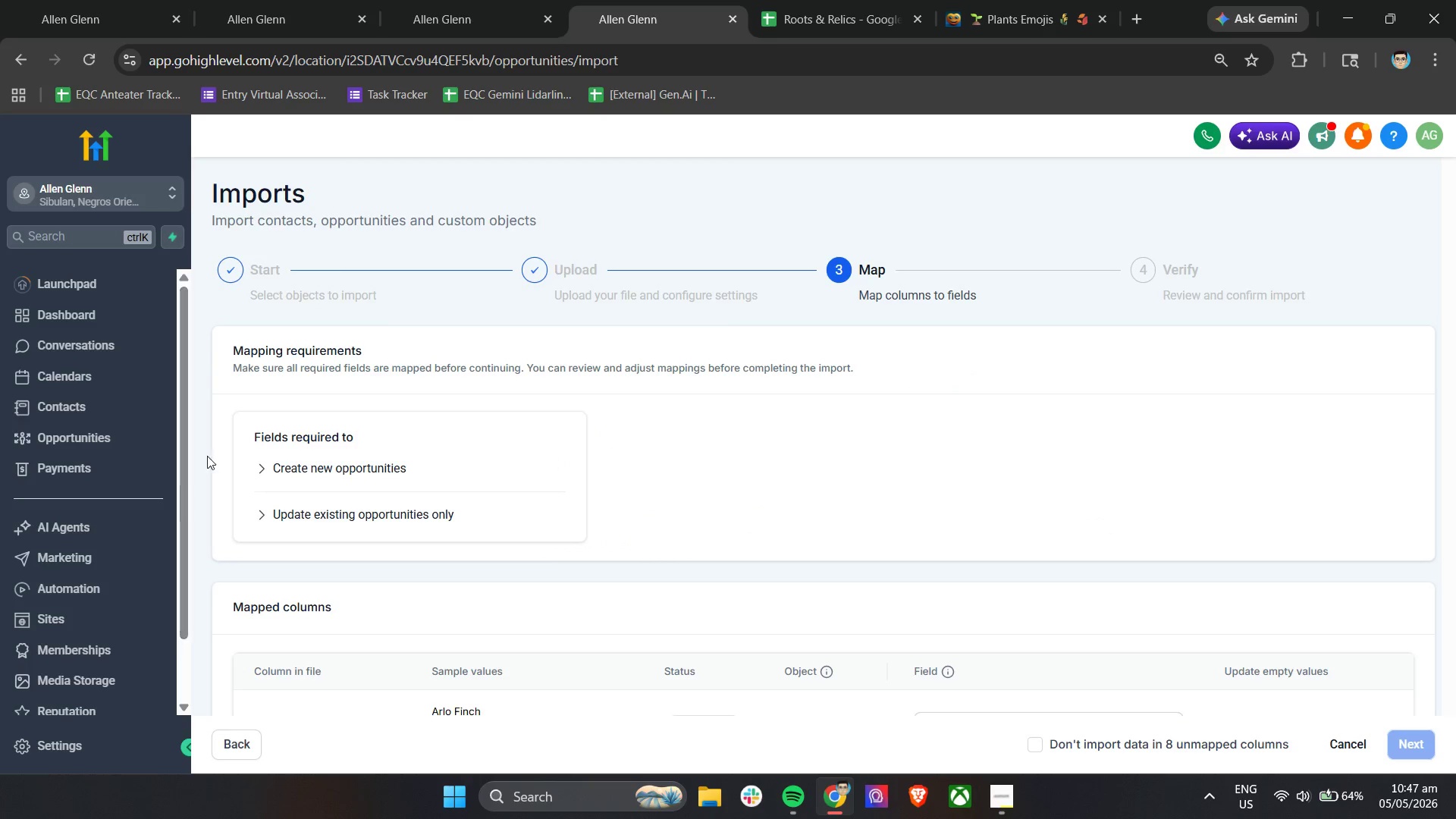 
left_click([257, 469])
 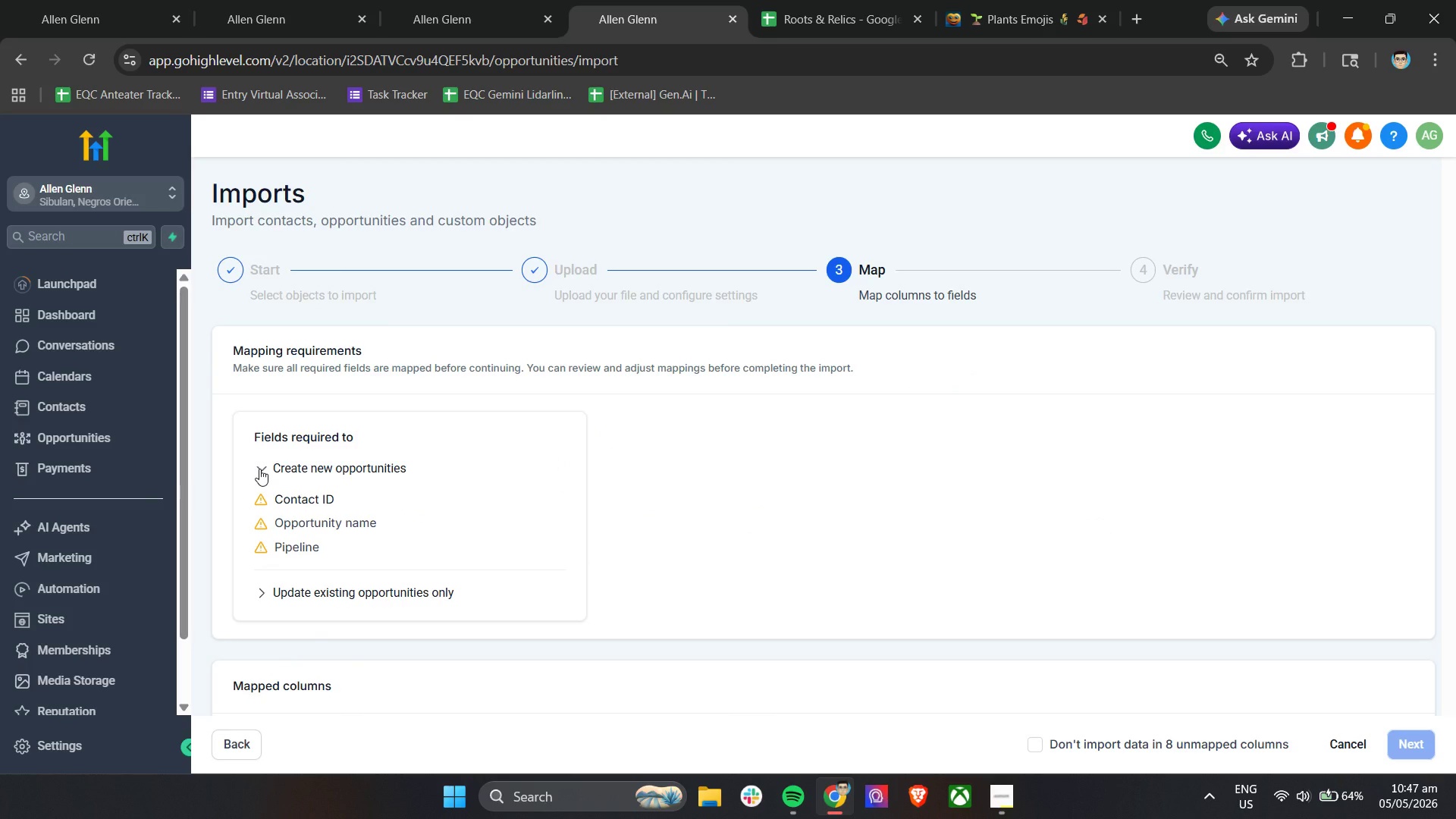 
scroll: coordinate [259, 469], scroll_direction: down, amount: 2.0
 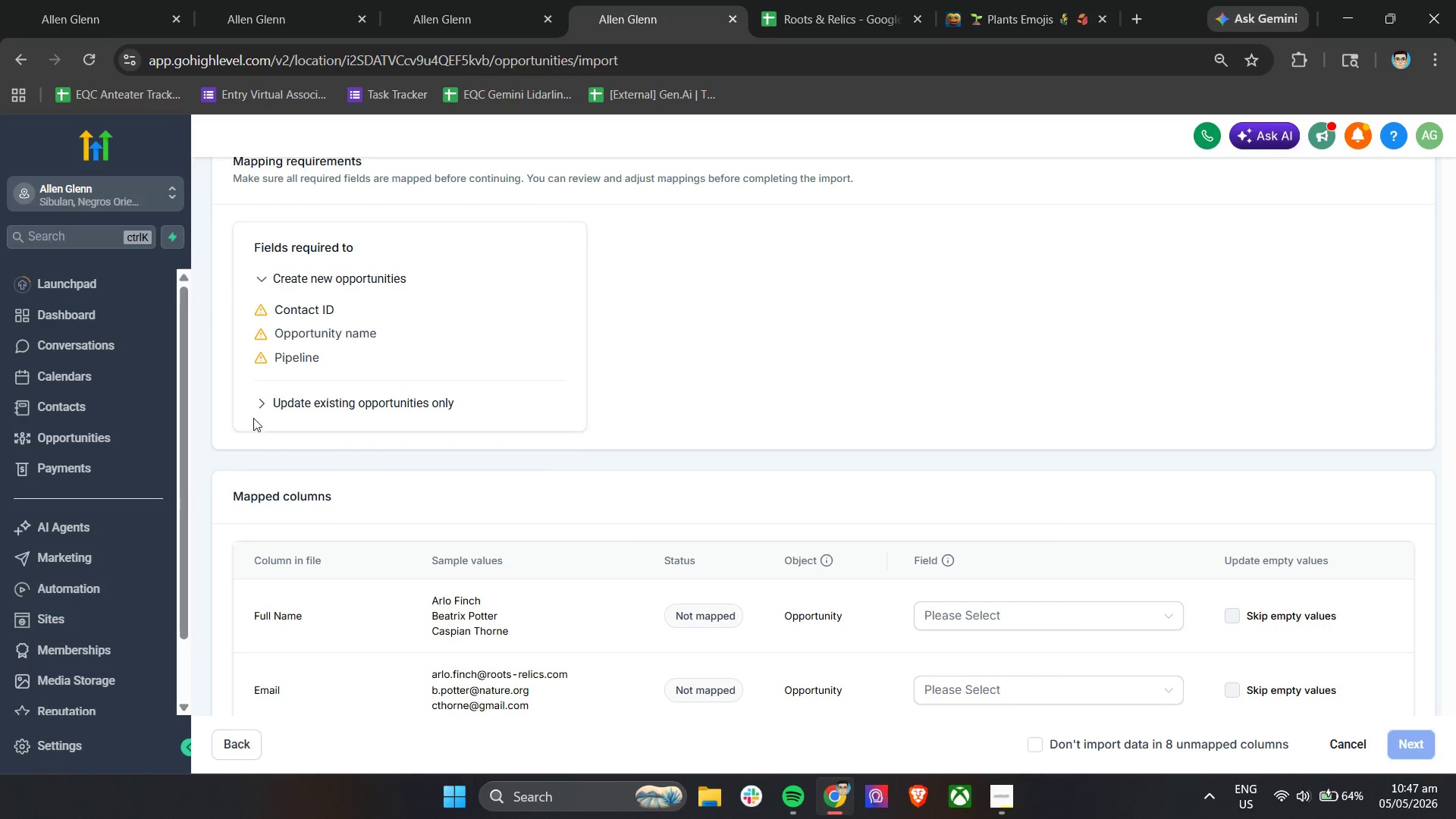 
left_click([265, 403])
 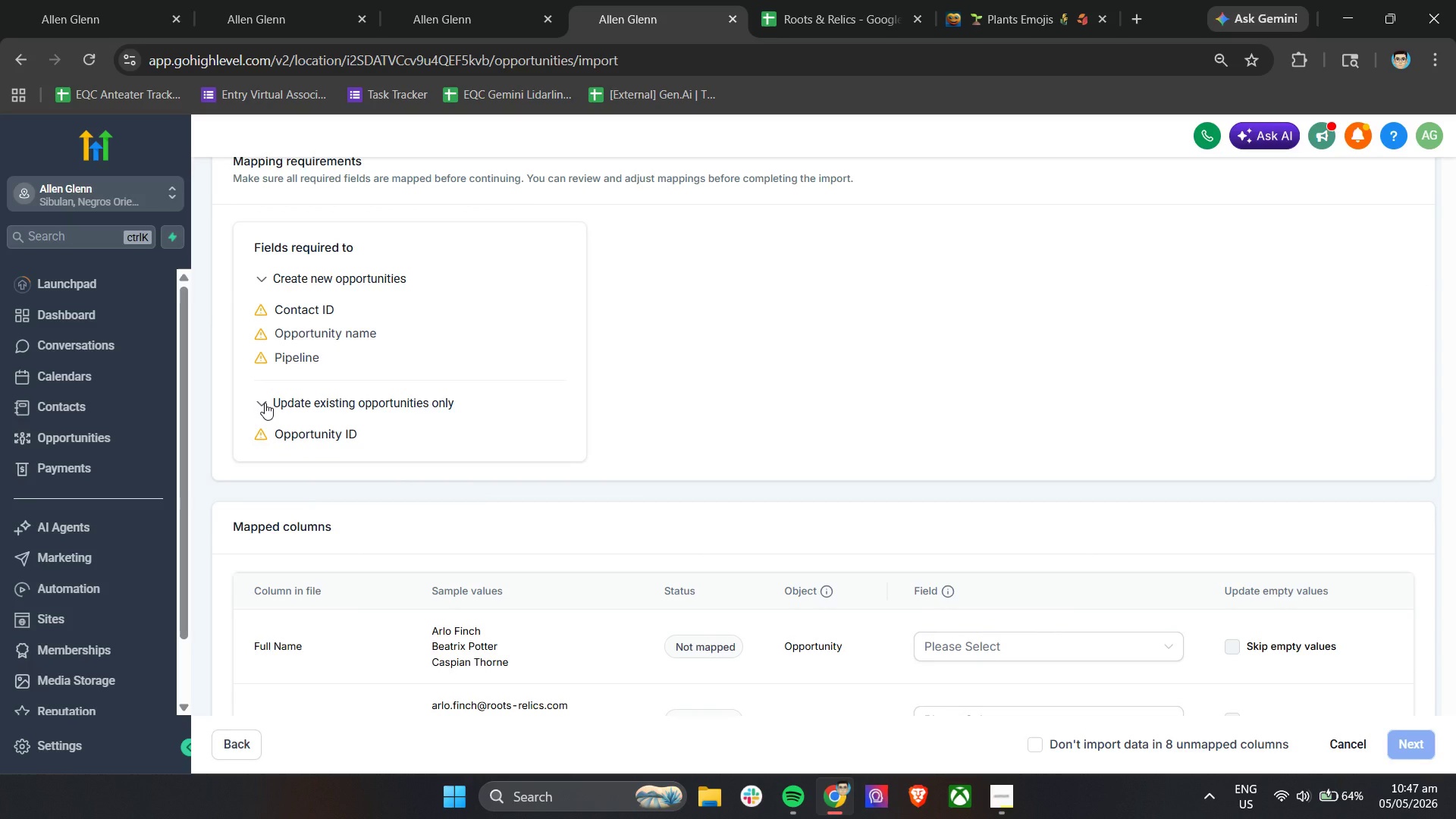 
left_click([265, 403])
 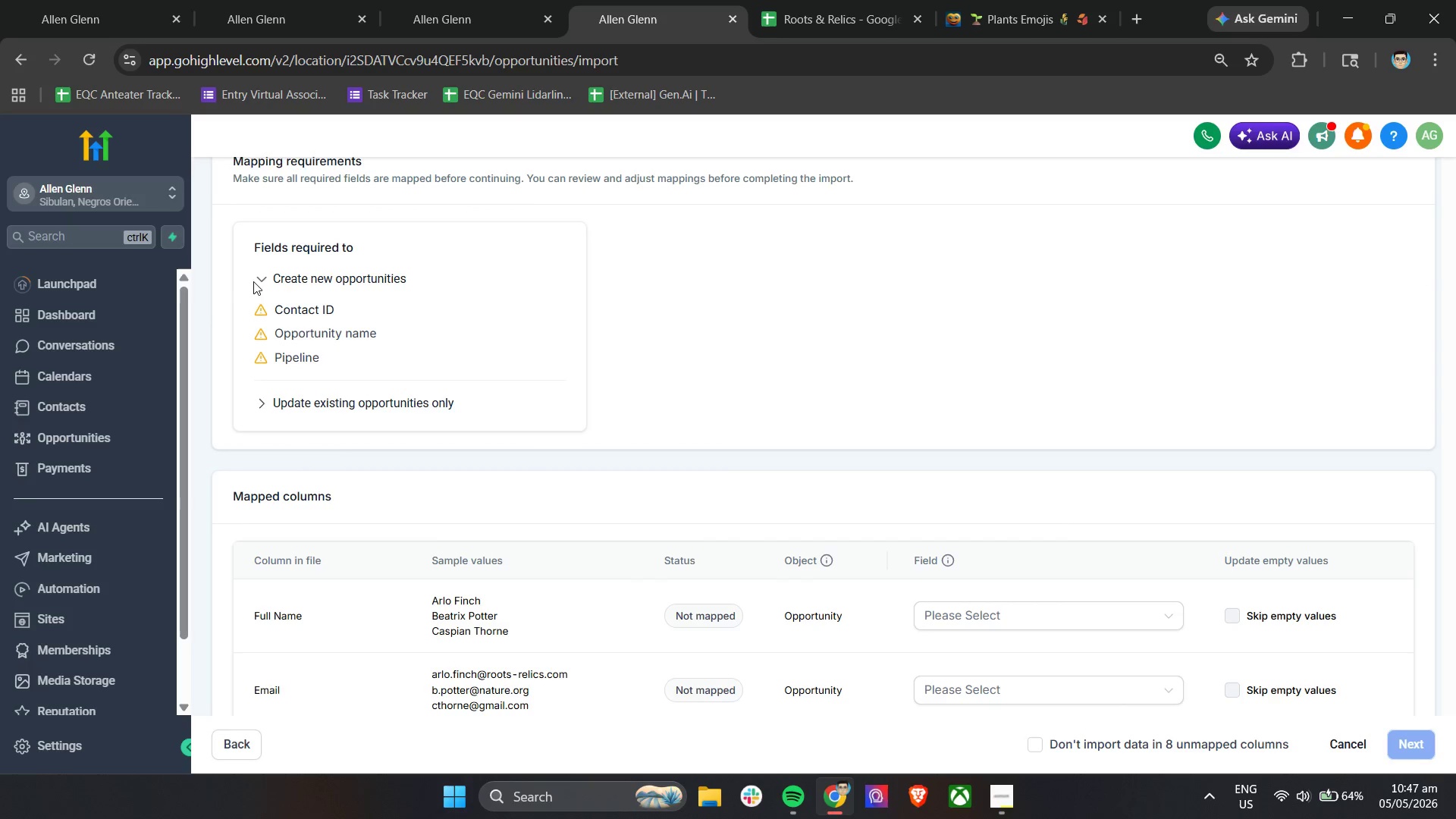 
left_click([260, 281])
 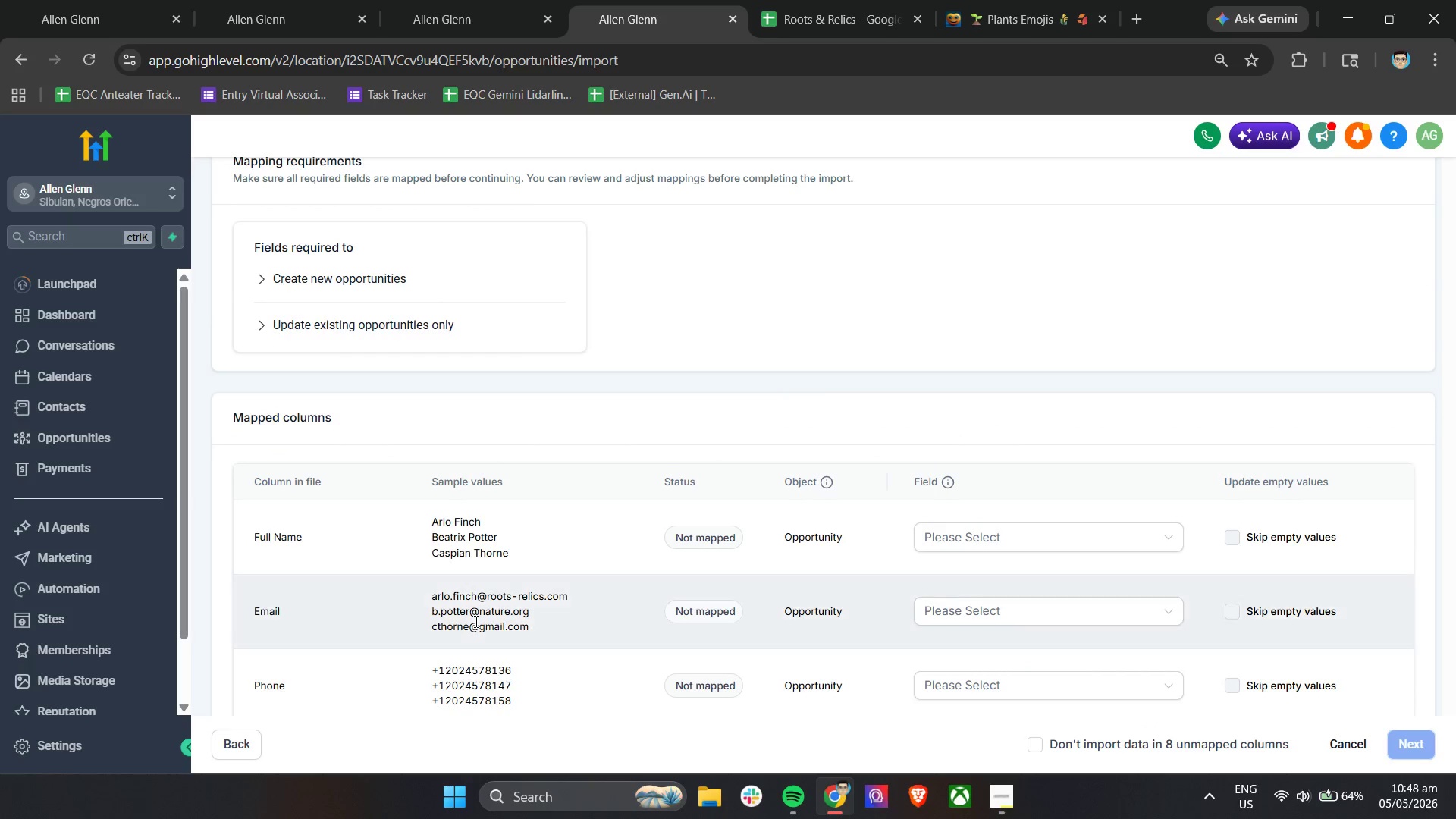 
left_click([243, 753])
 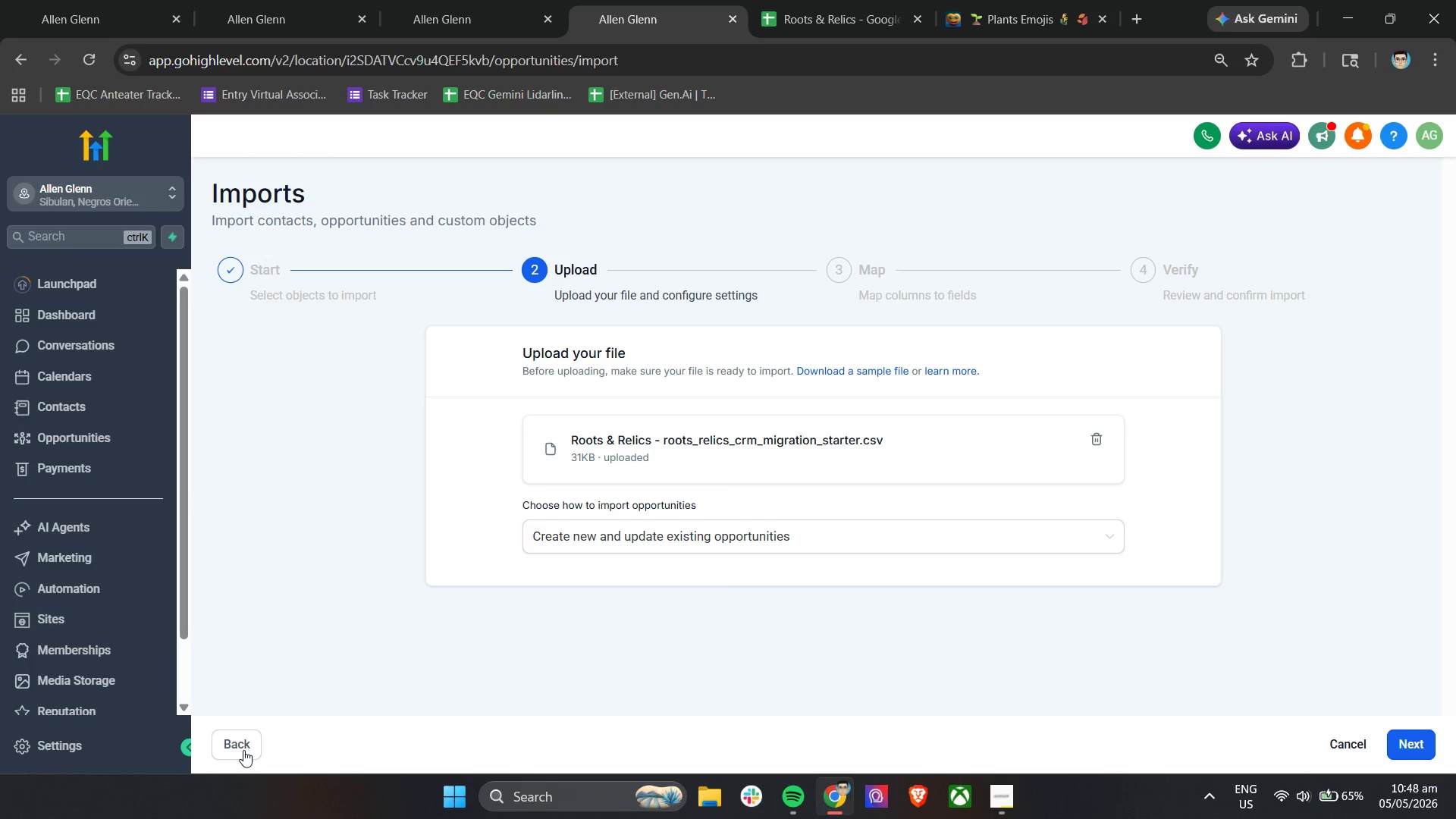 
left_click([243, 750])
 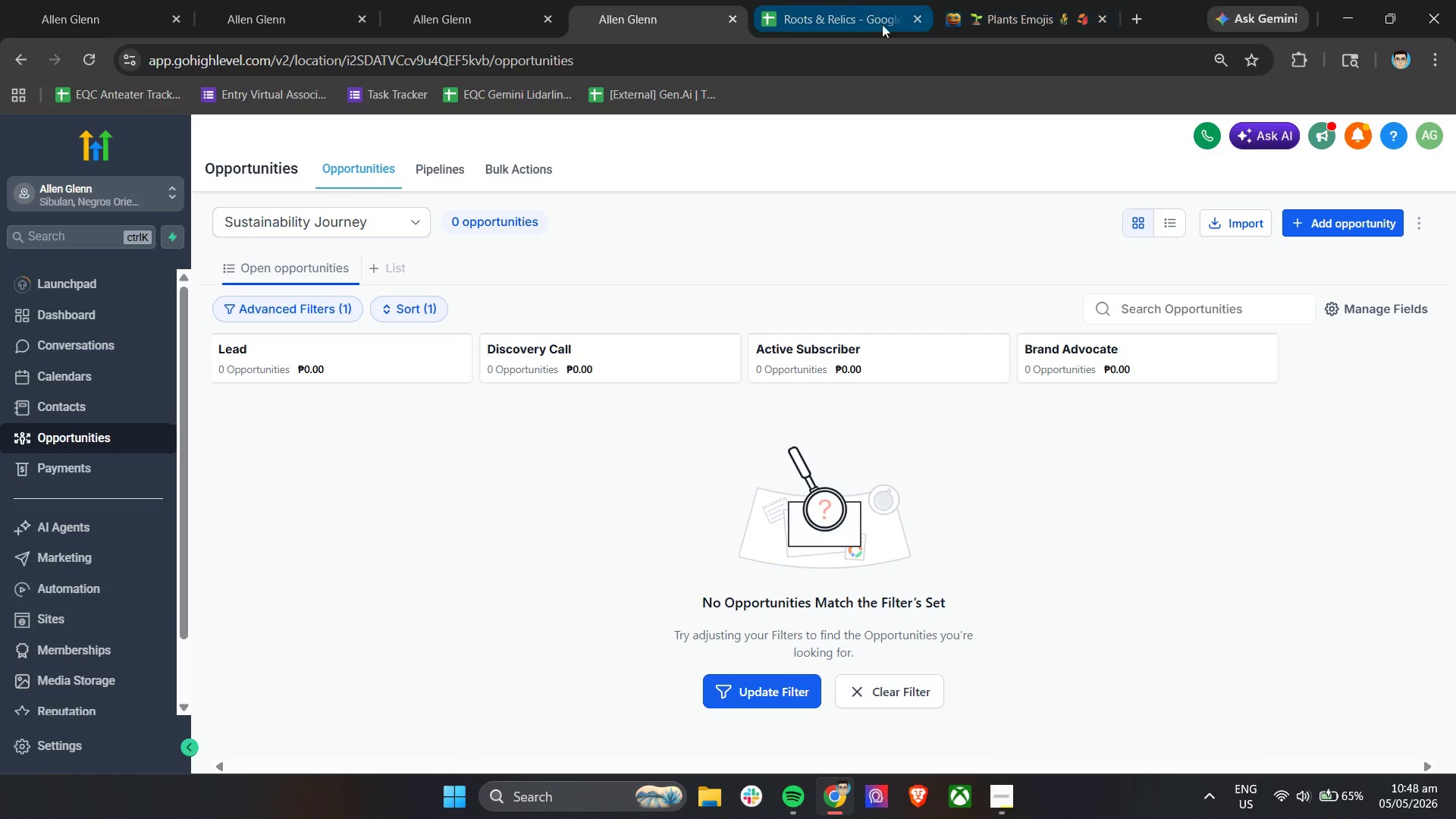 
wait(5.64)
 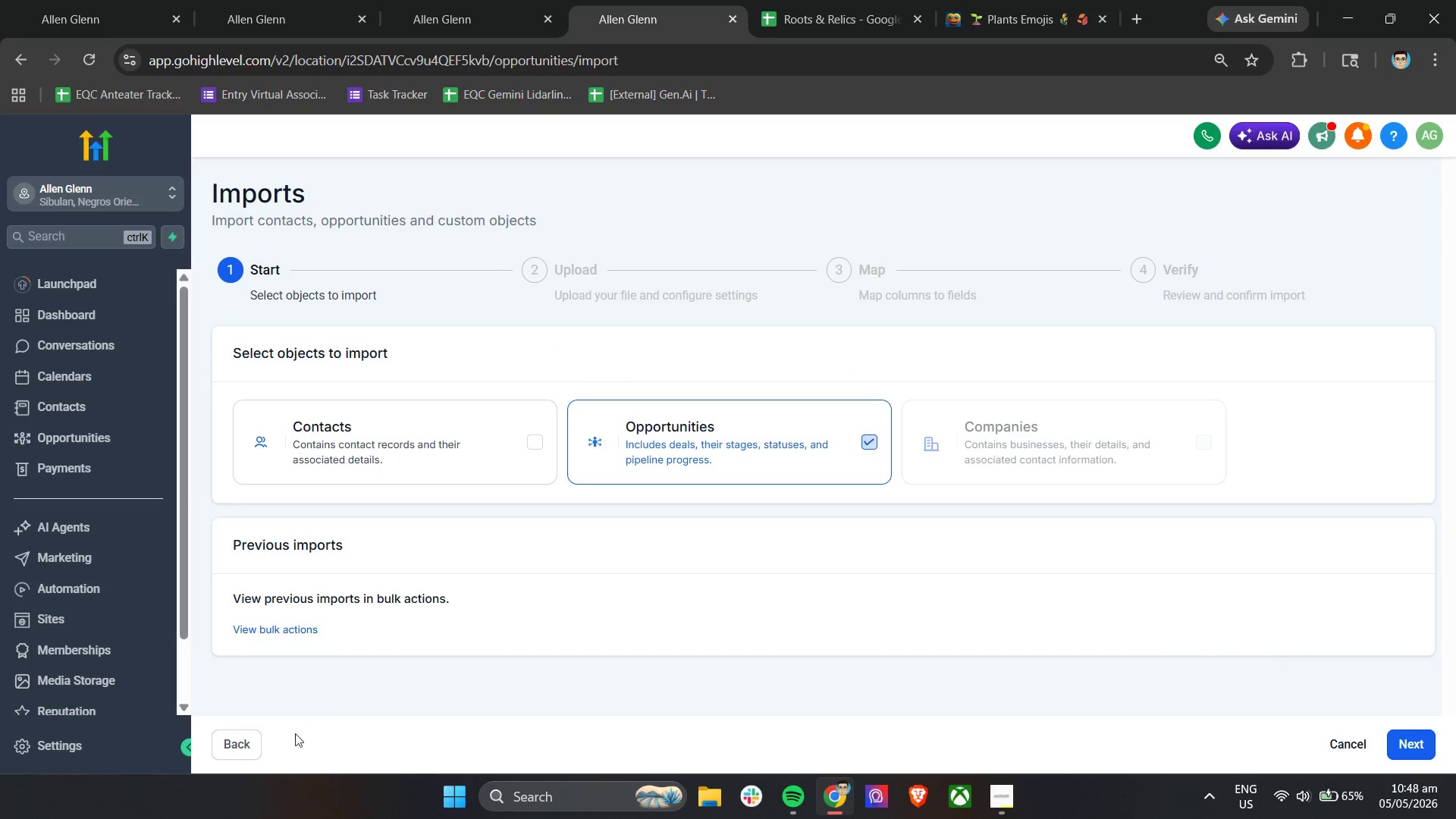 
left_click([352, 218])
 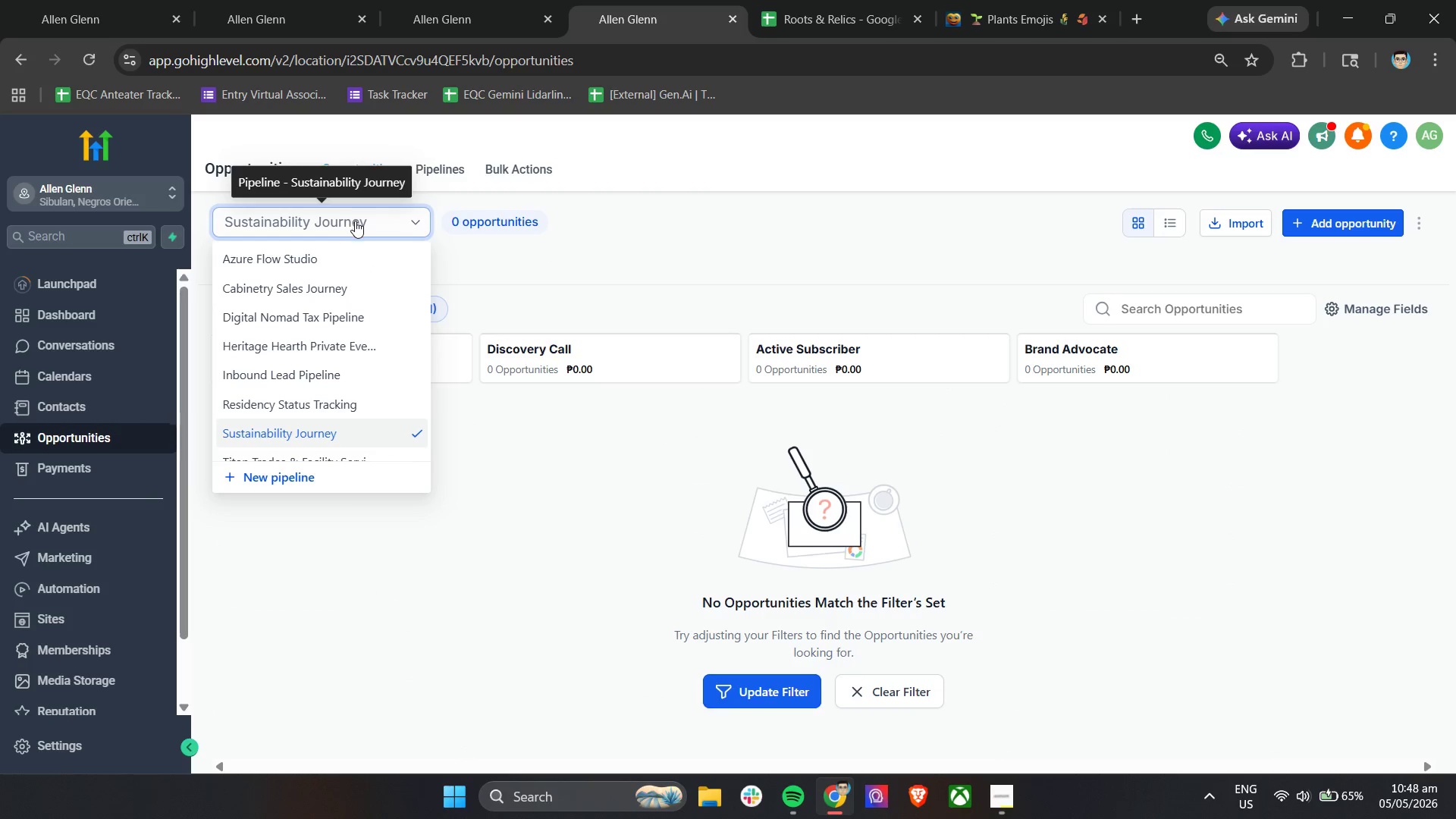 
double_click([357, 221])
 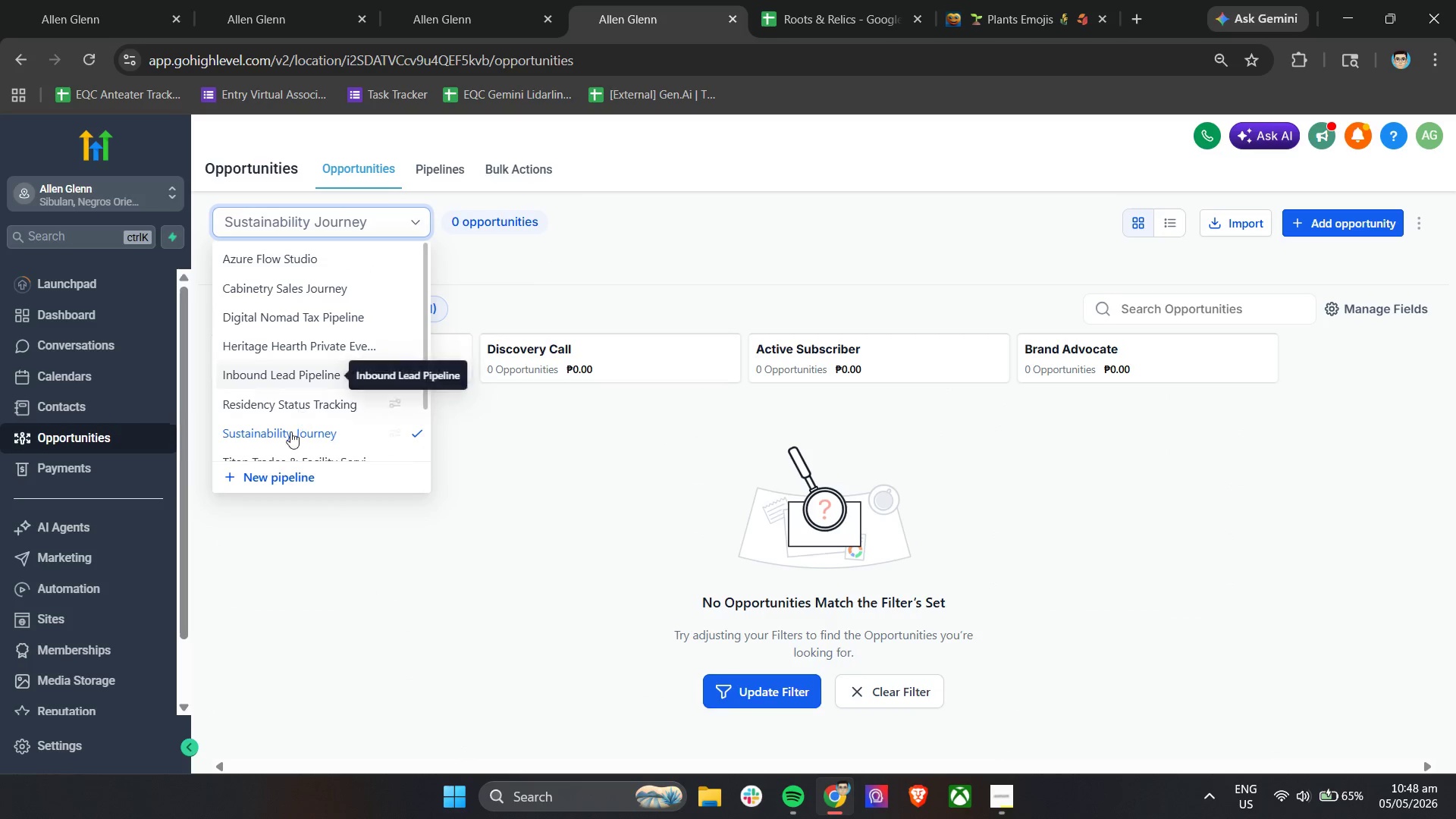 
double_click([290, 435])
 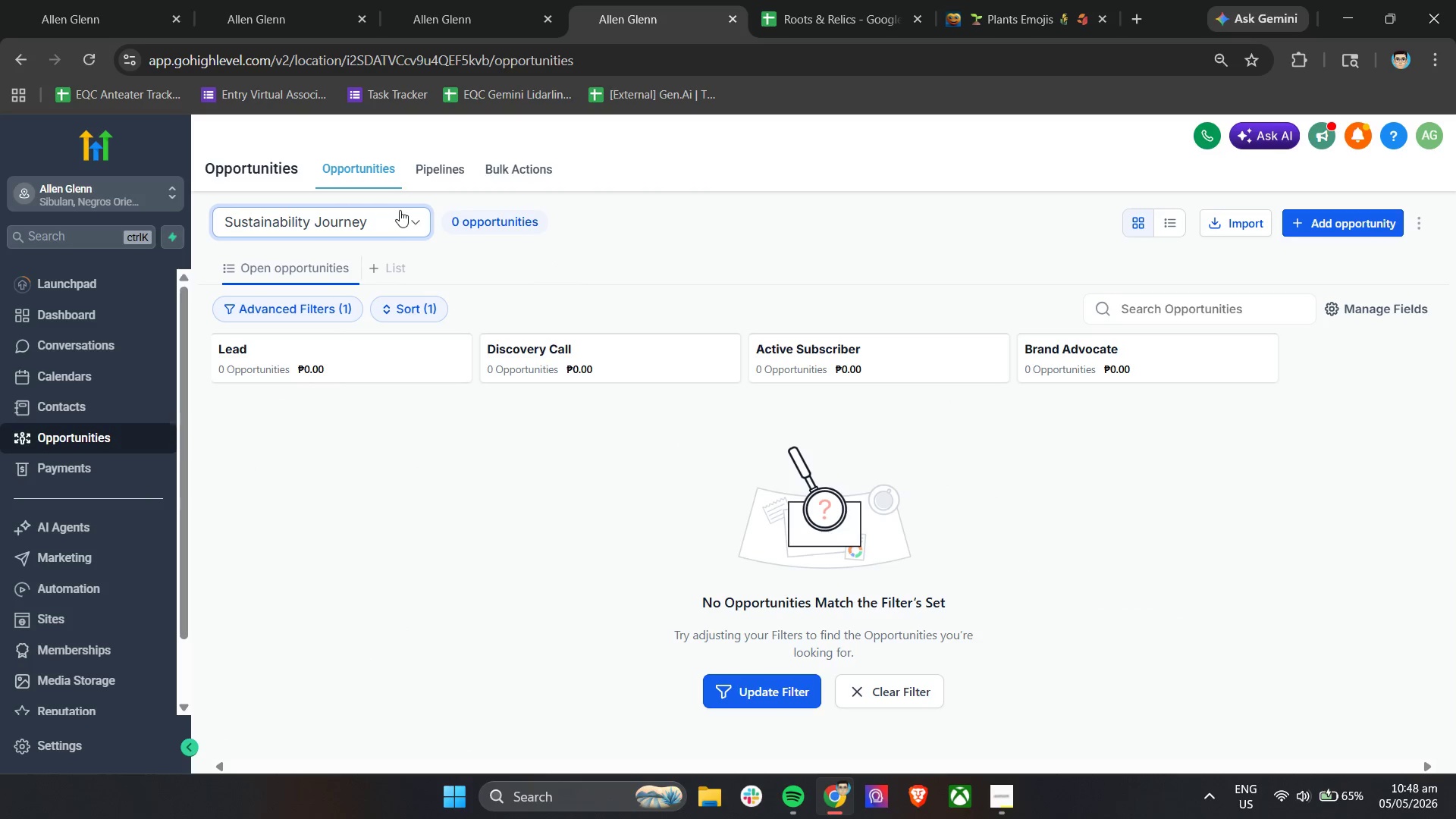 
left_click([414, 221])